 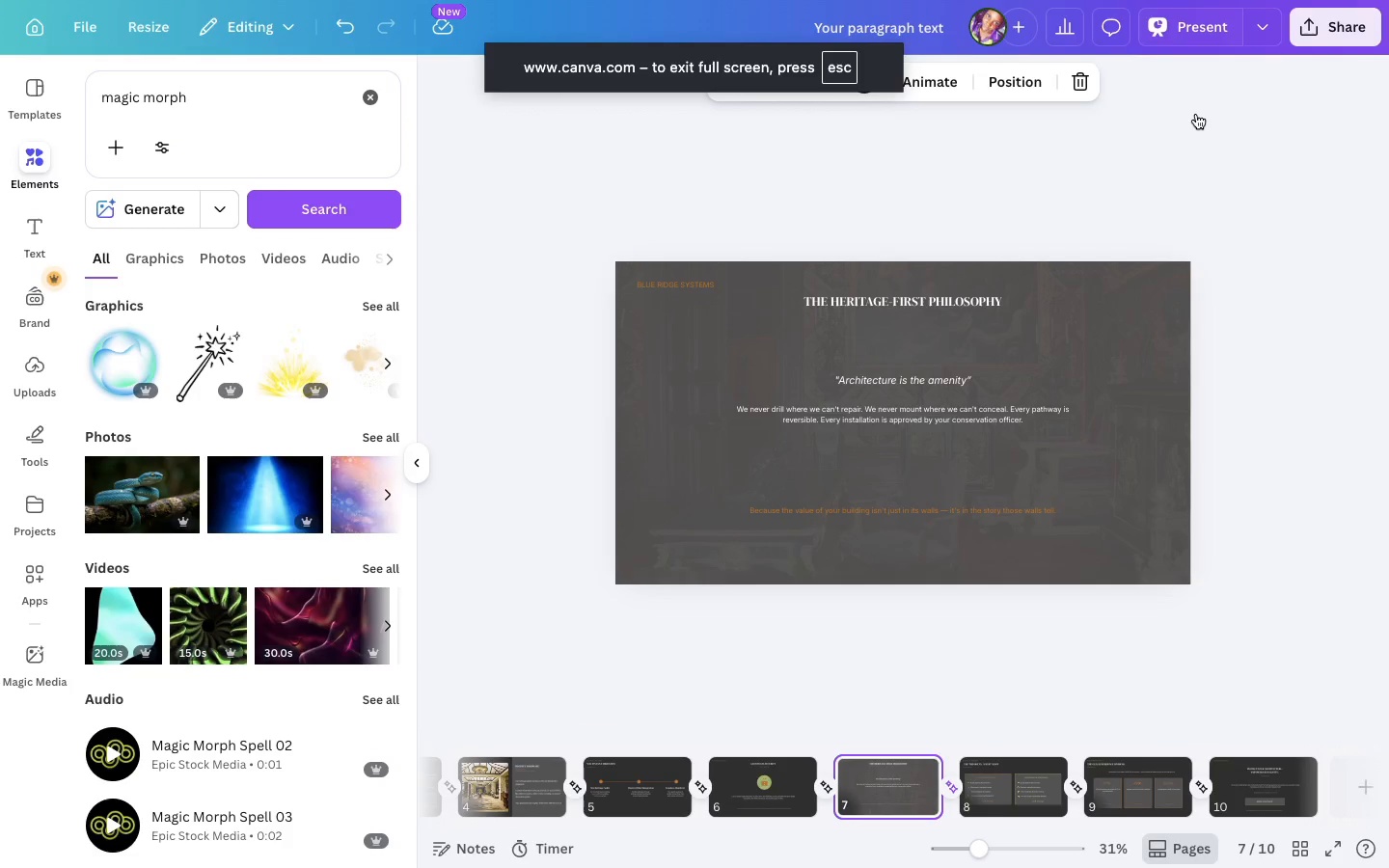 
left_click([991, 431])
 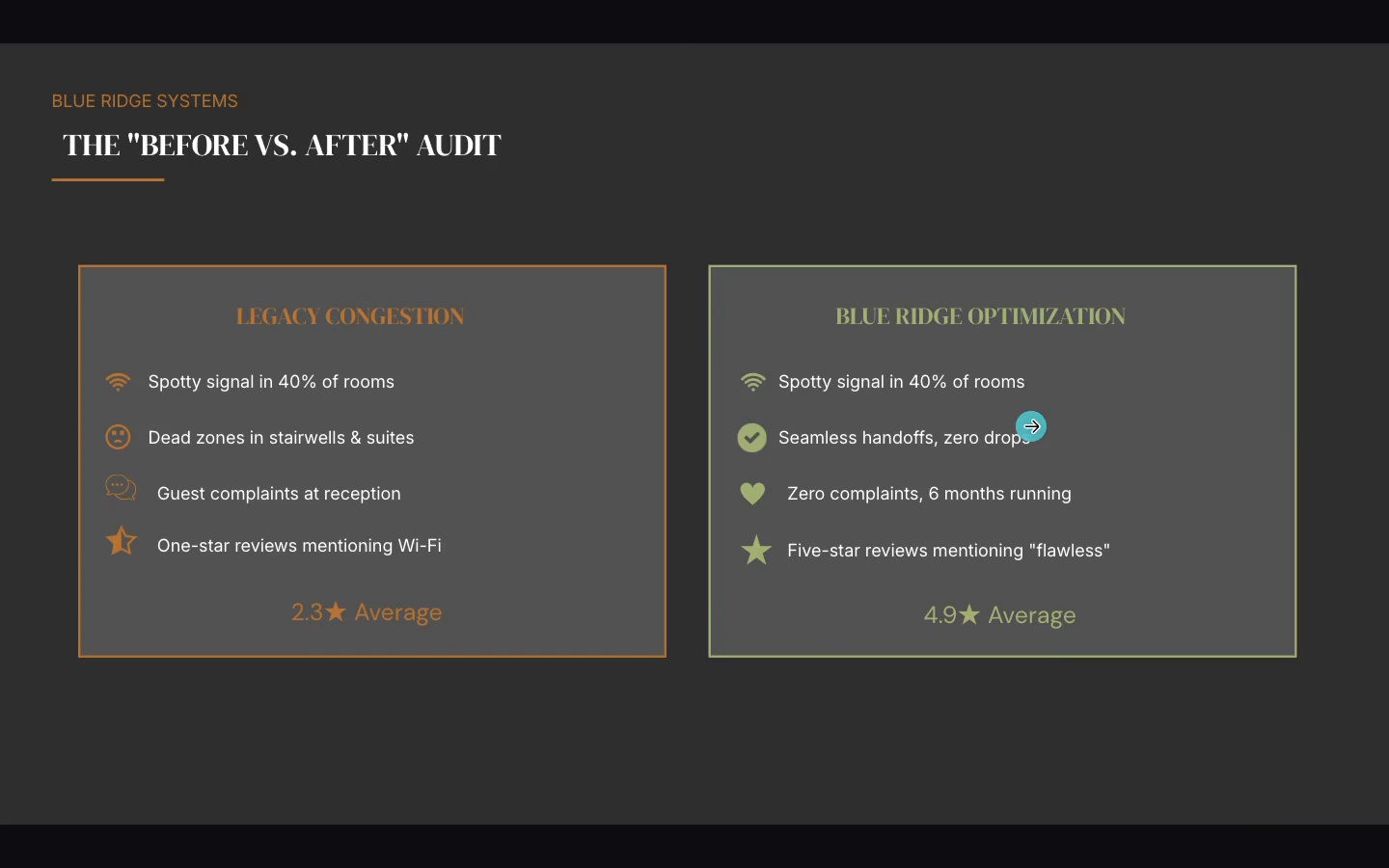 
left_click([1031, 426])
 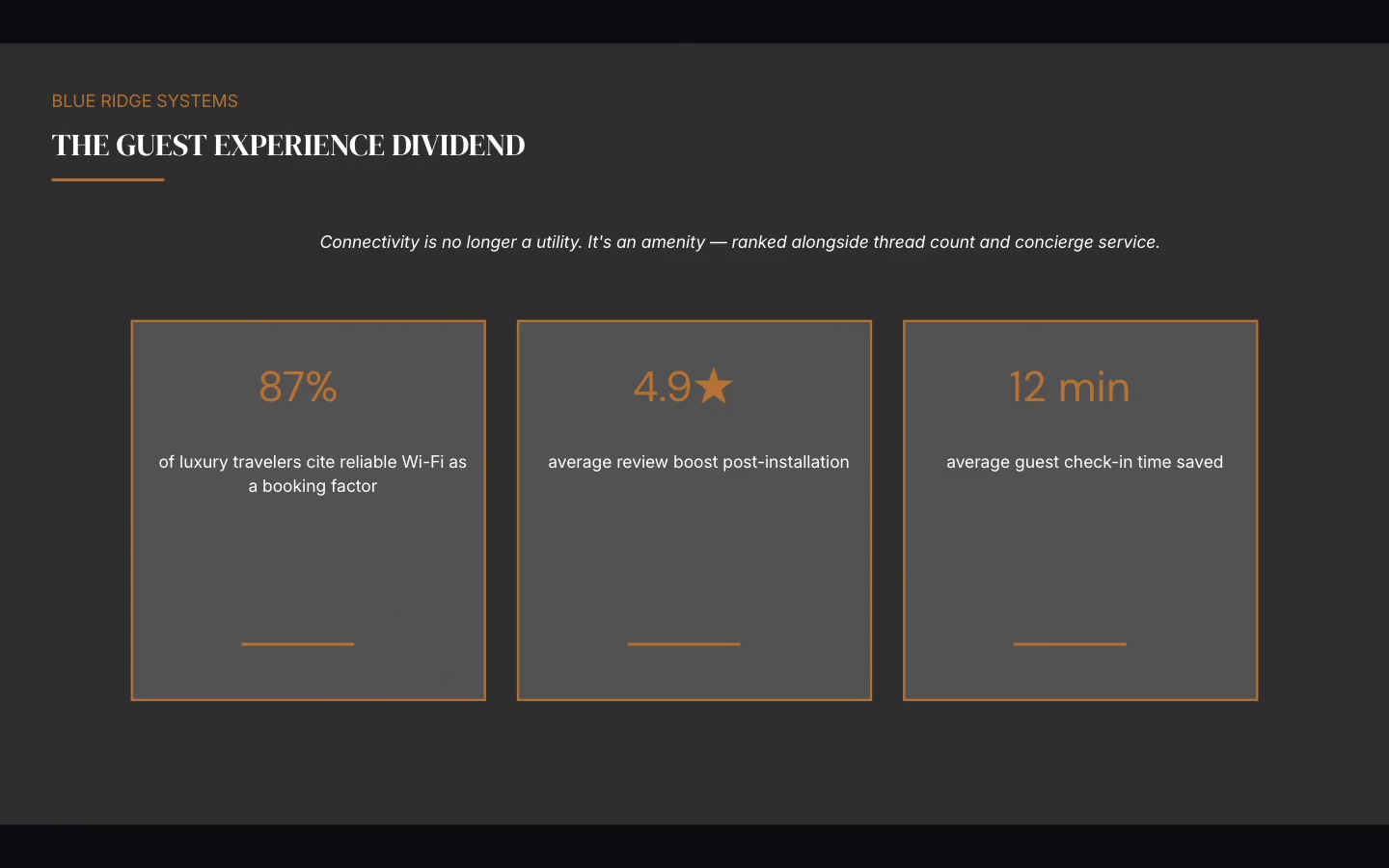 
left_click([1031, 426])
 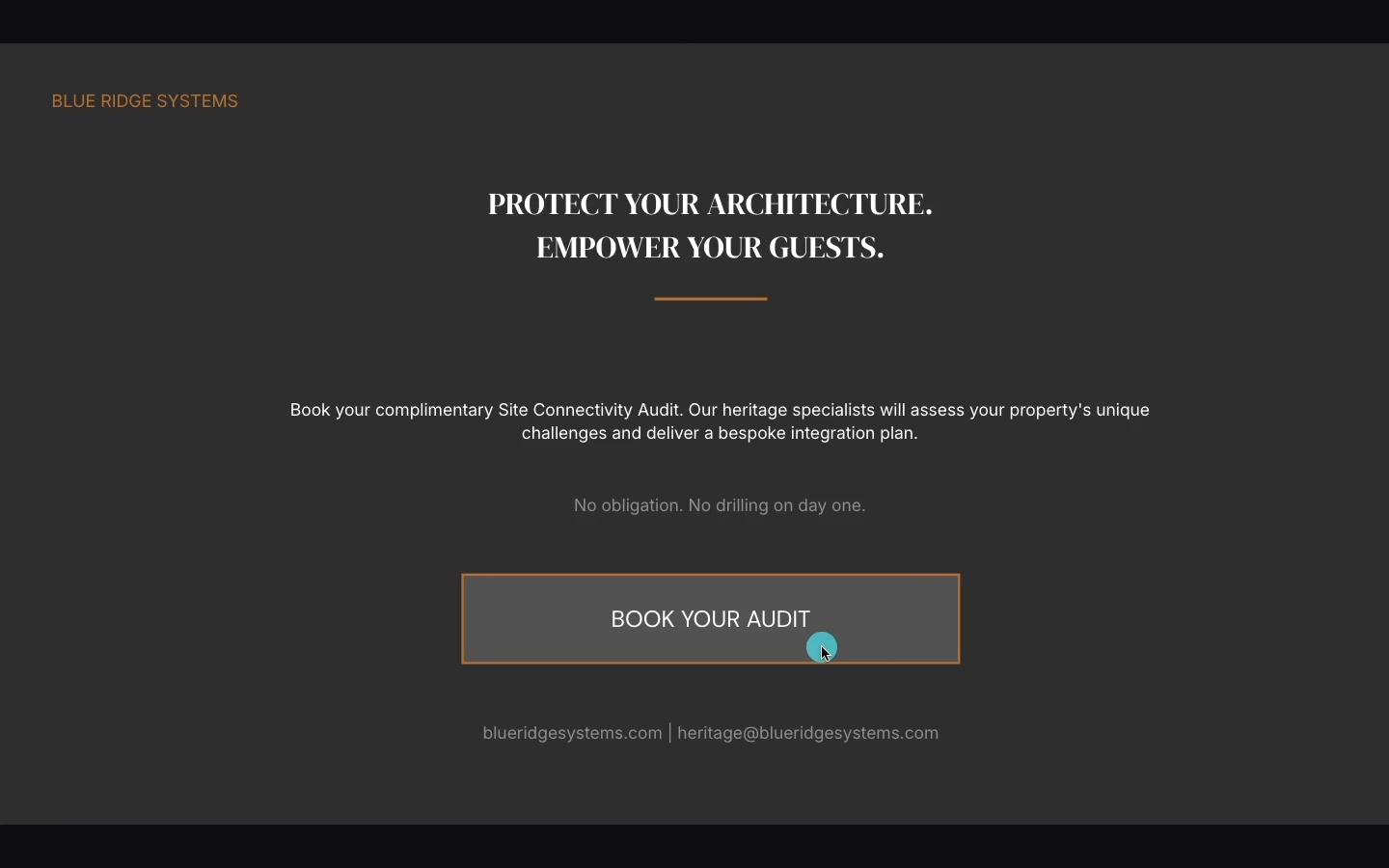 
left_click([822, 647])
 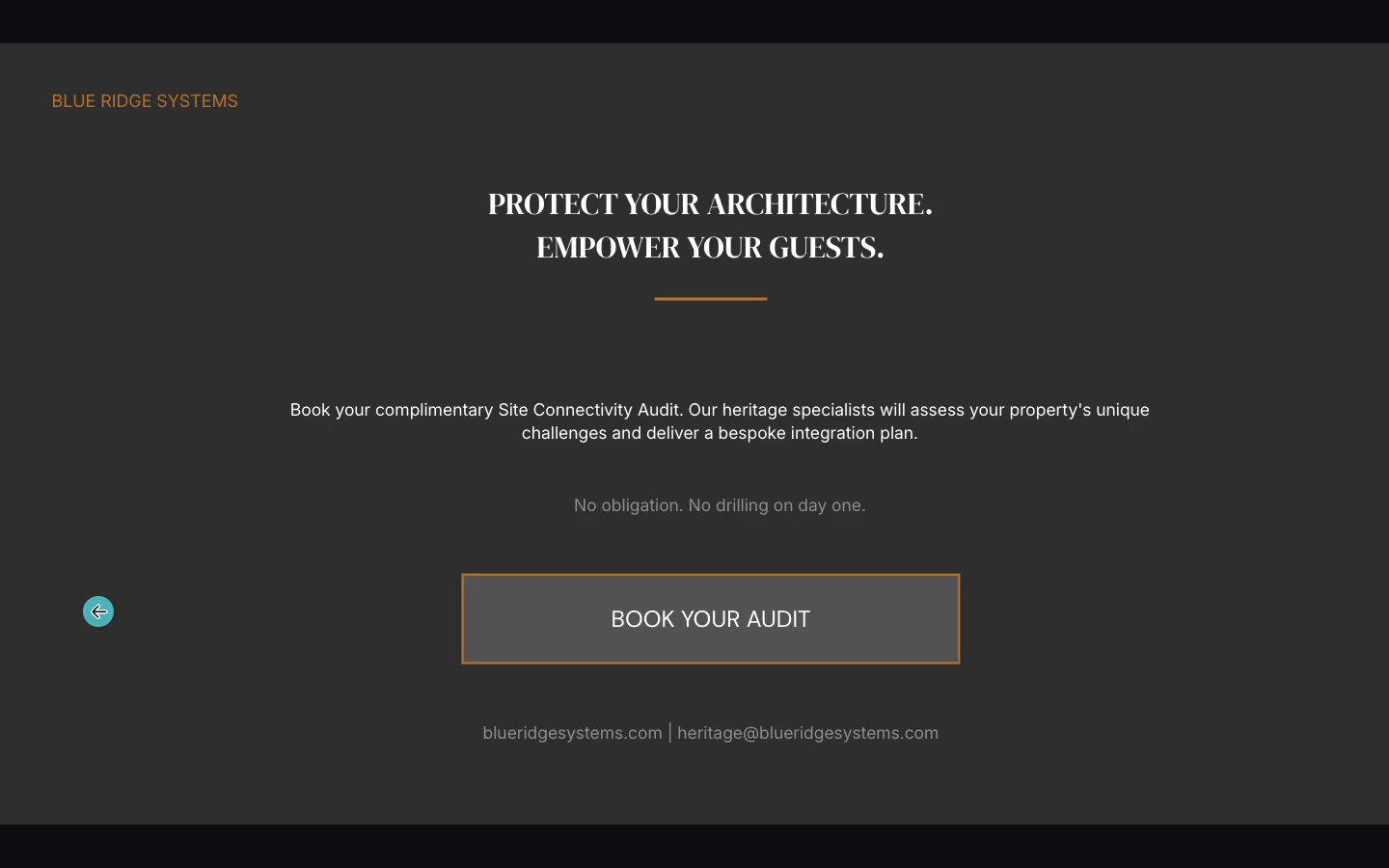 
right_click([98, 611])
 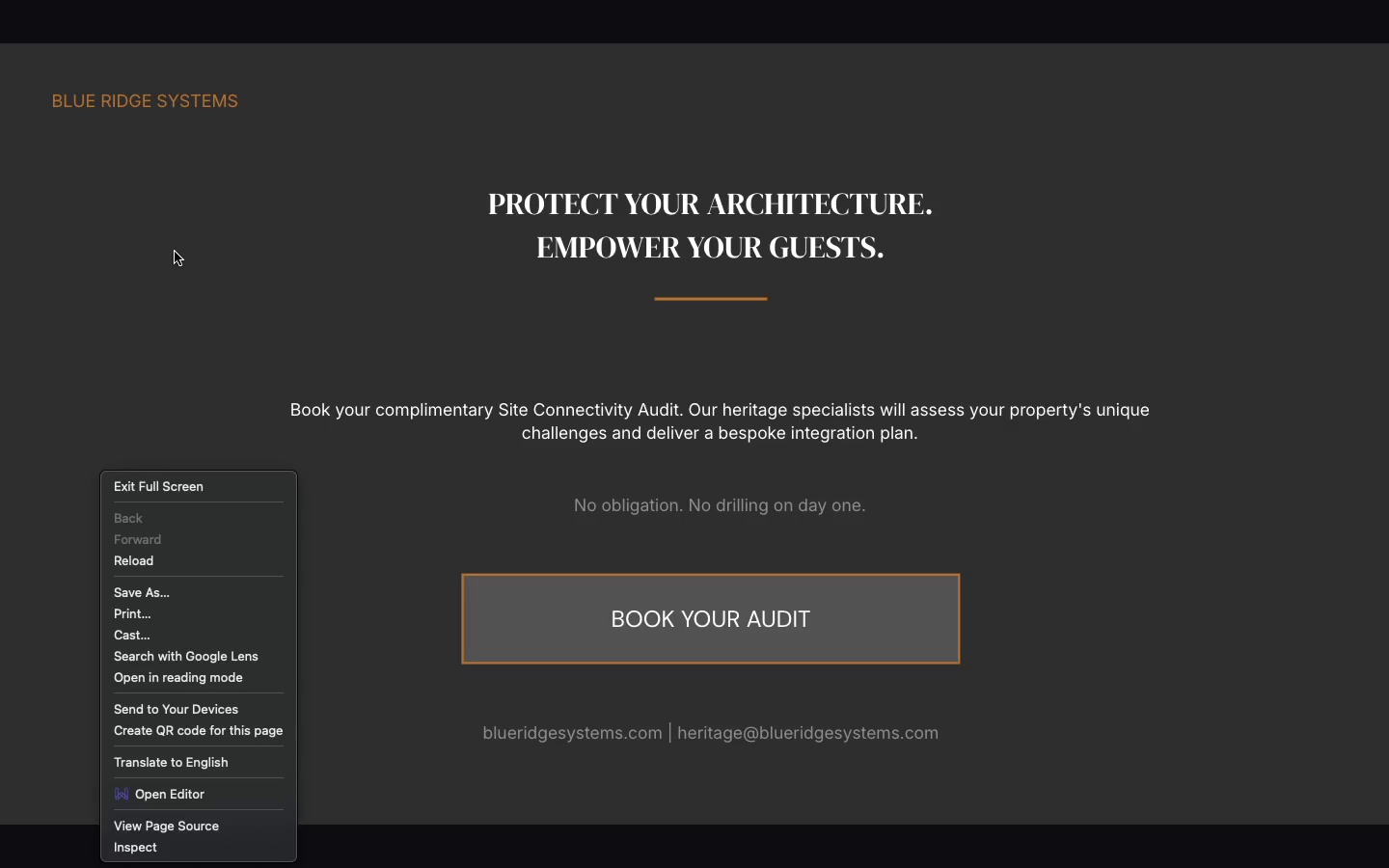 
left_click([175, 252])
 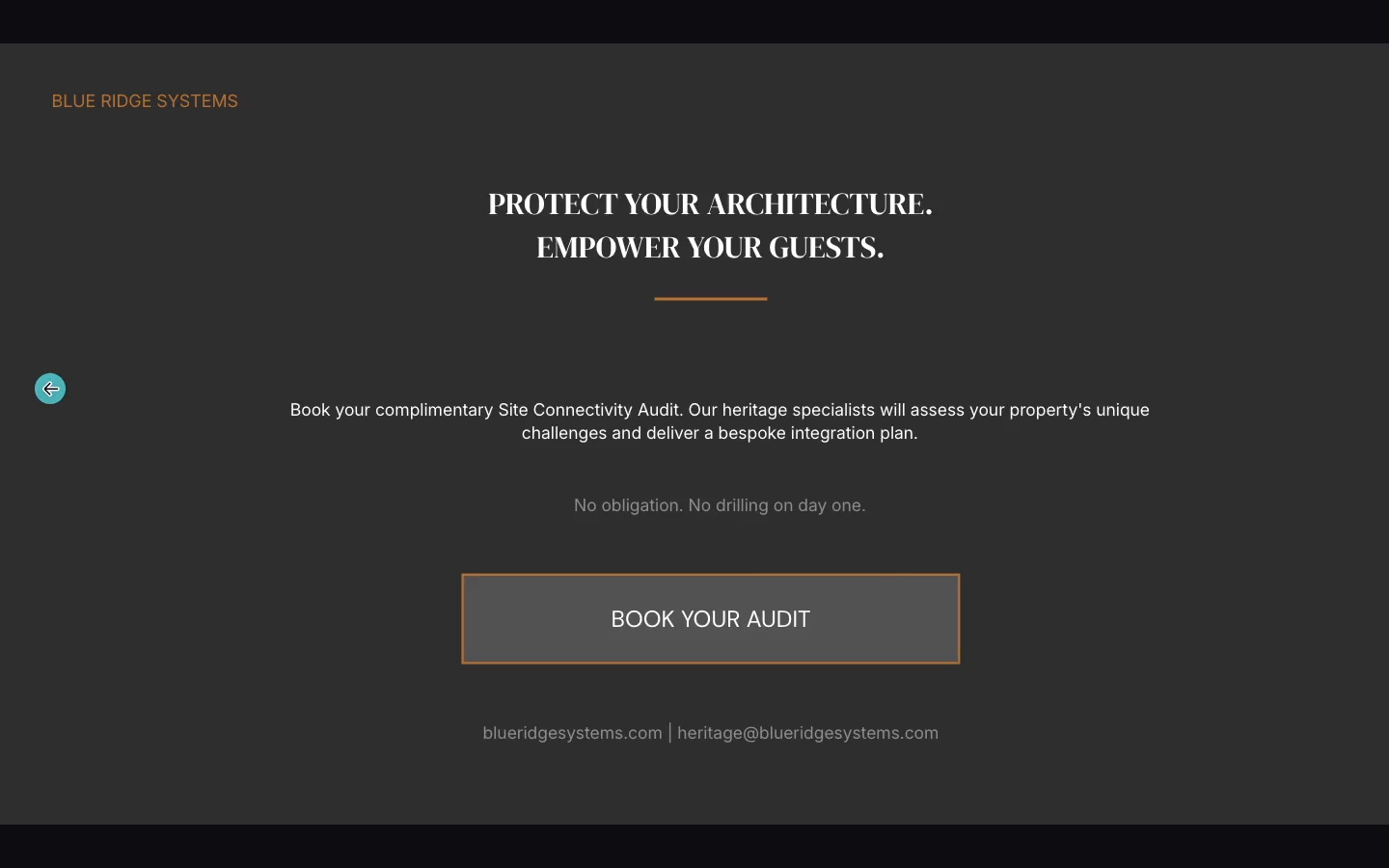 
left_click([50, 389])
 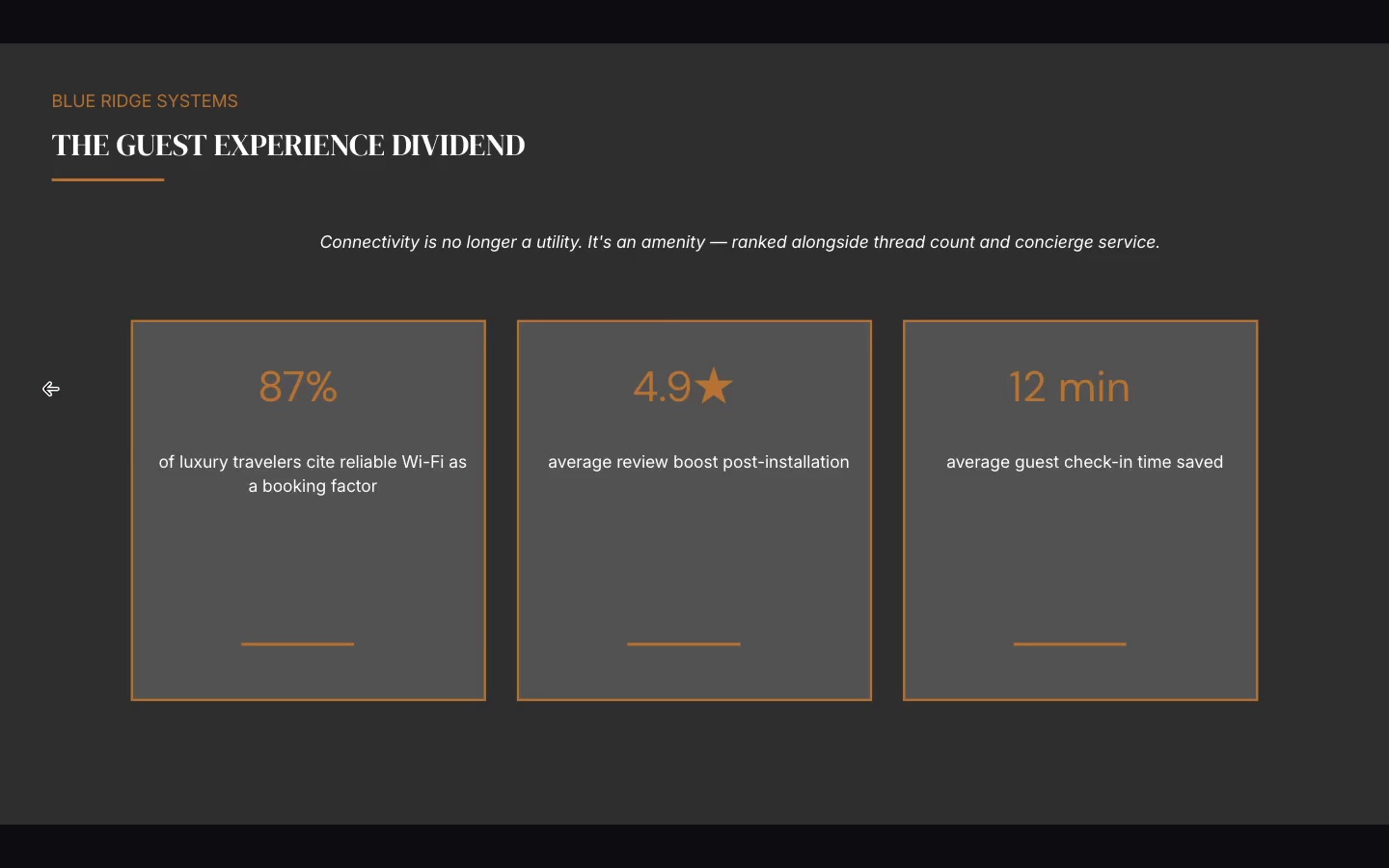 
left_click([50, 389])
 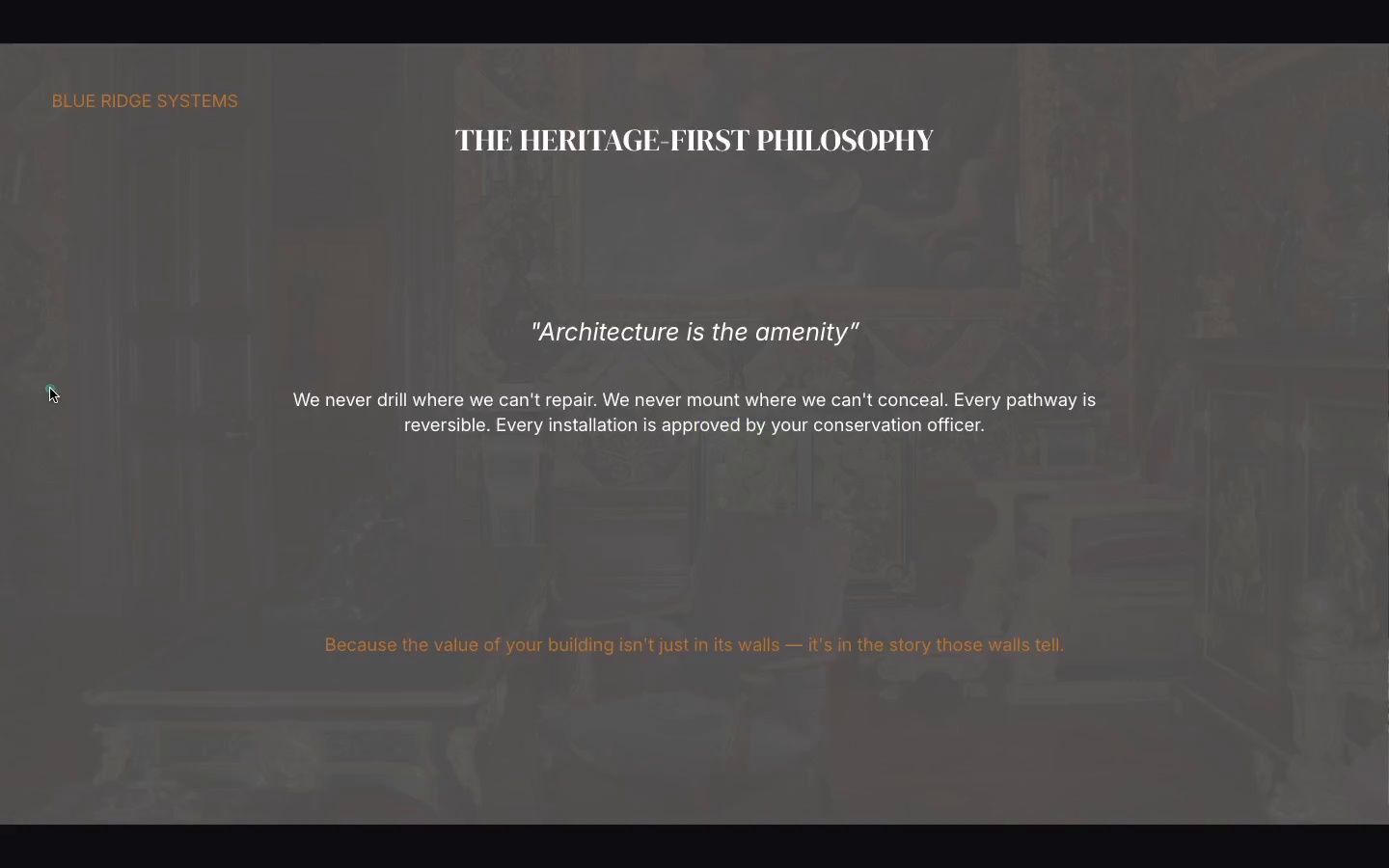 
left_click([50, 389])
 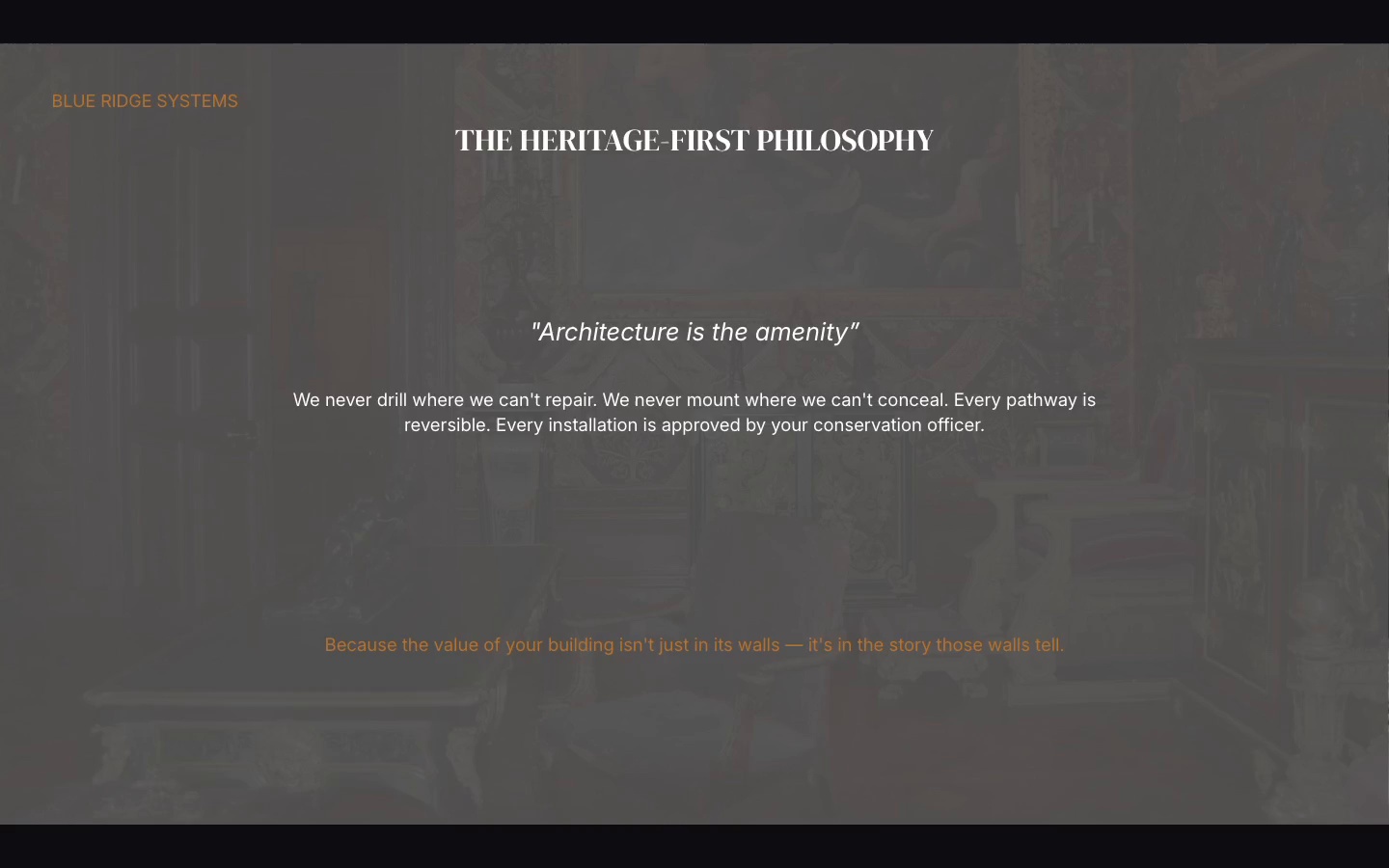 
left_click([50, 389])
 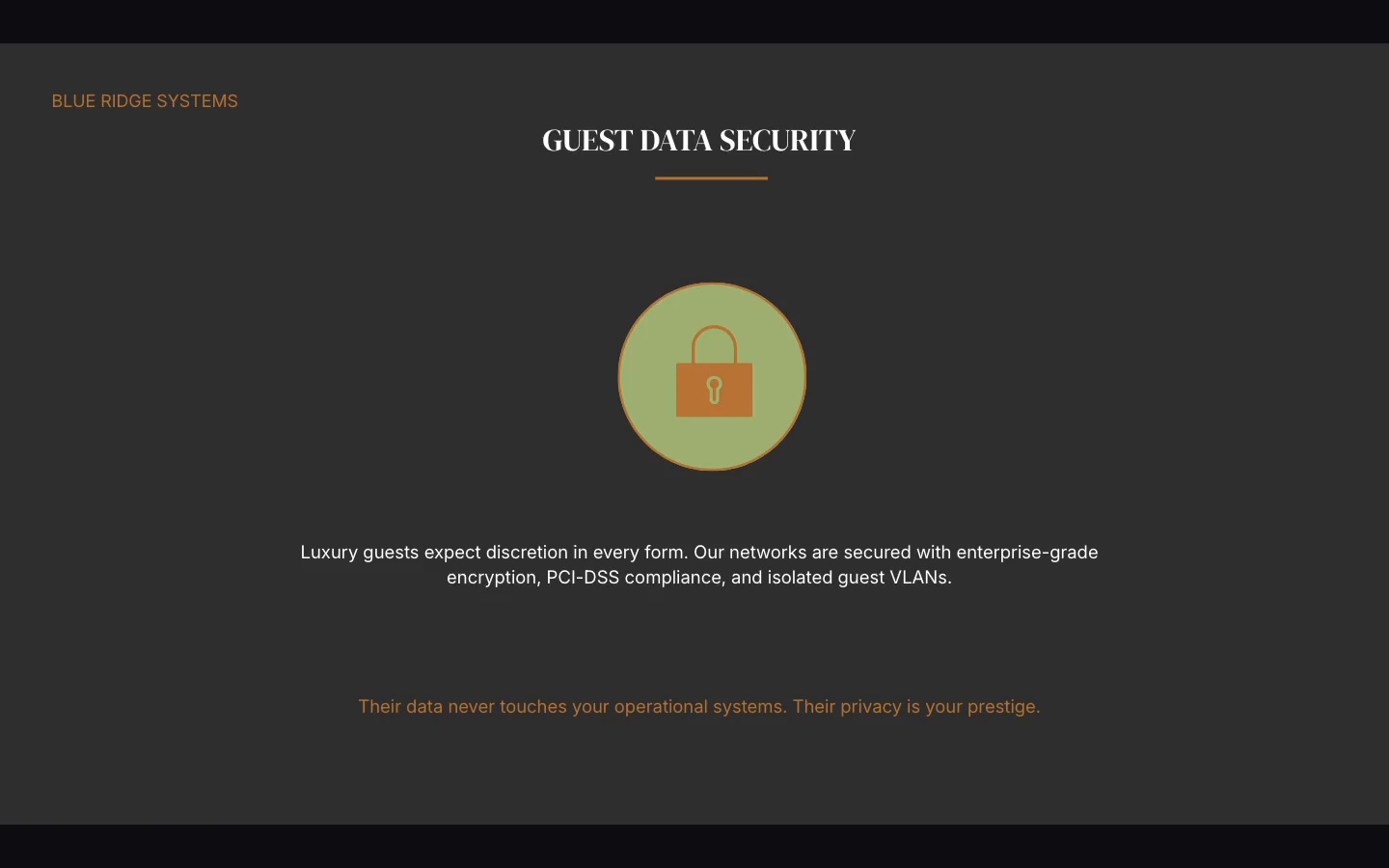 
left_click([50, 389])
 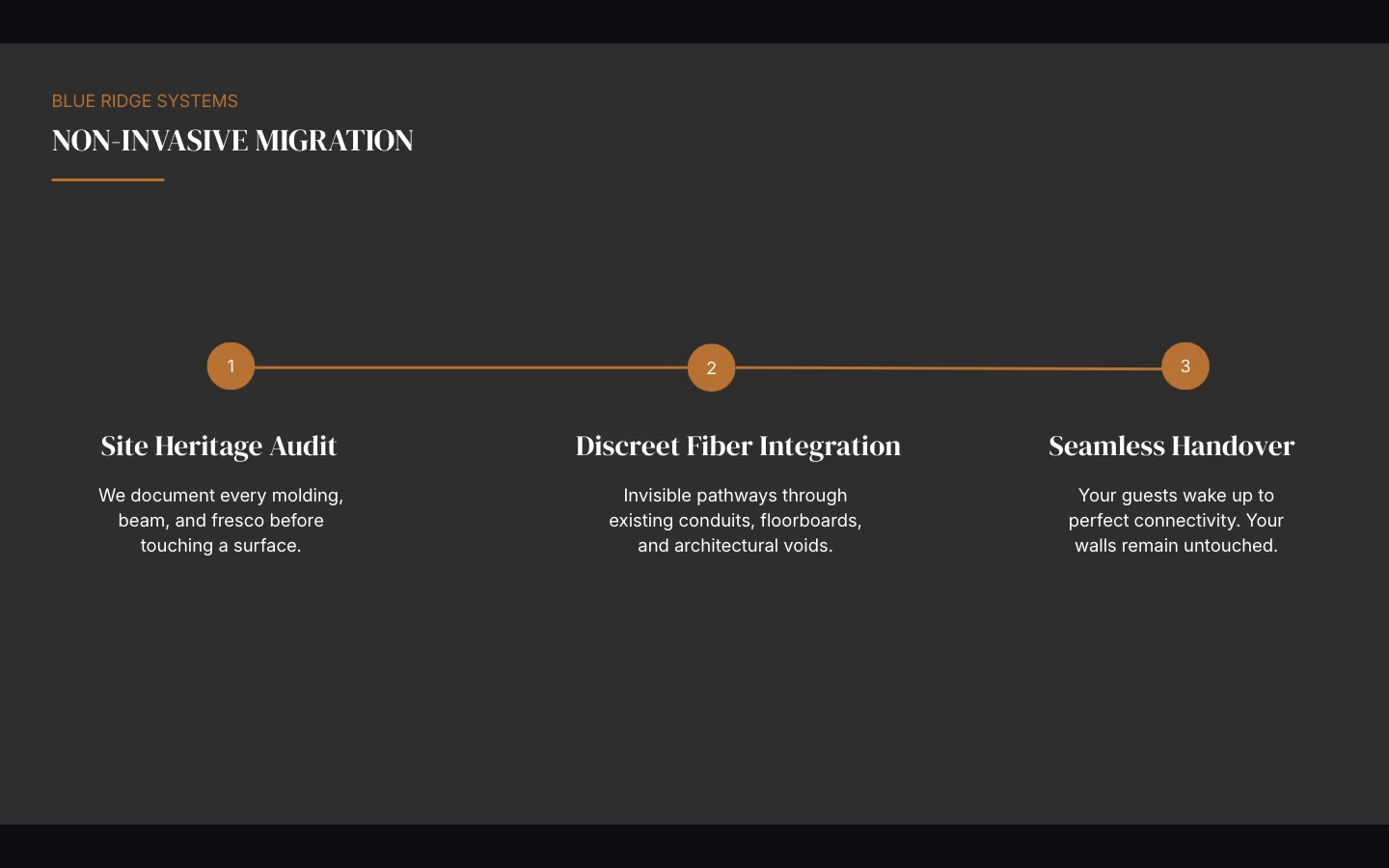 
left_click([50, 389])
 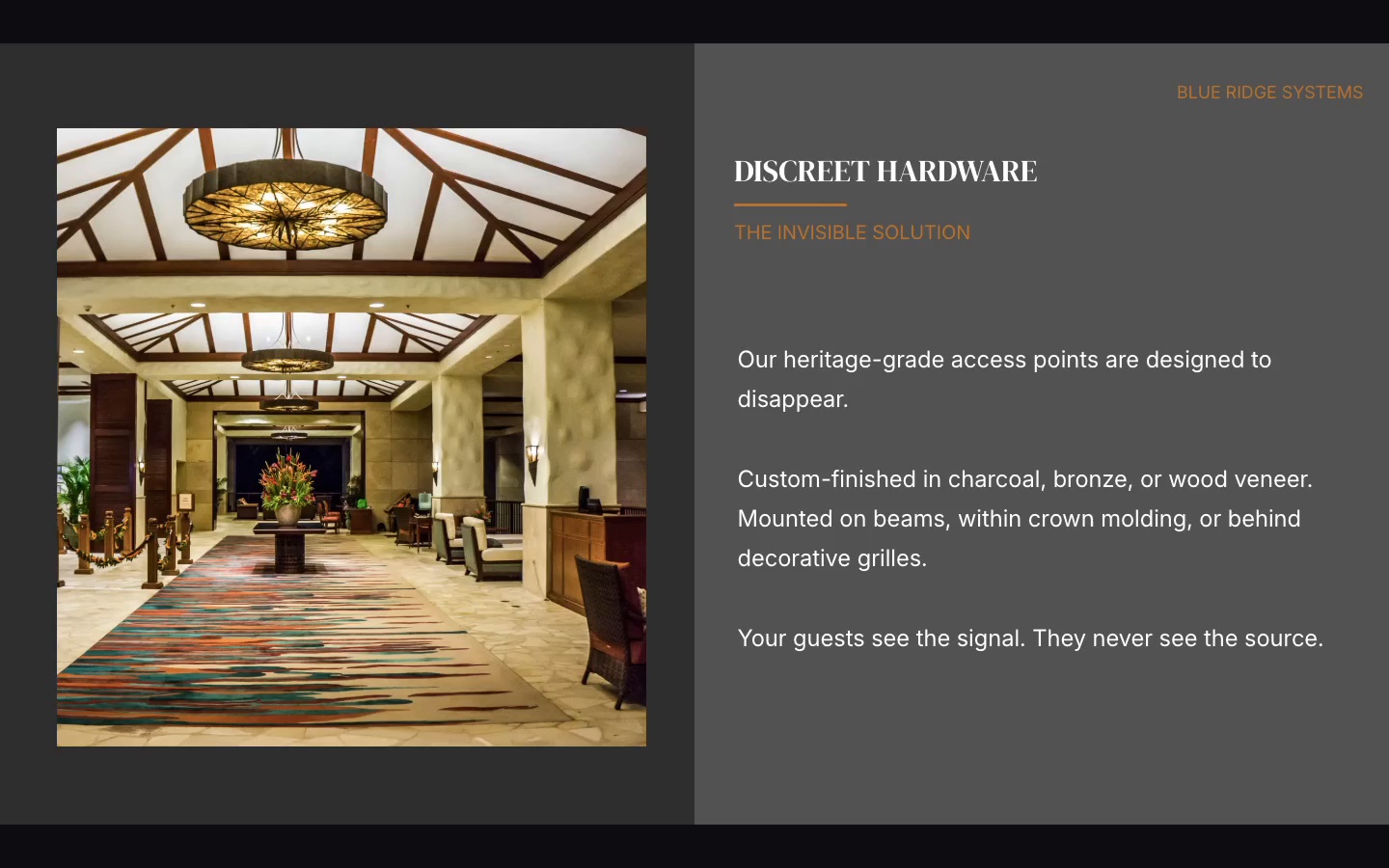 
left_click([50, 389])
 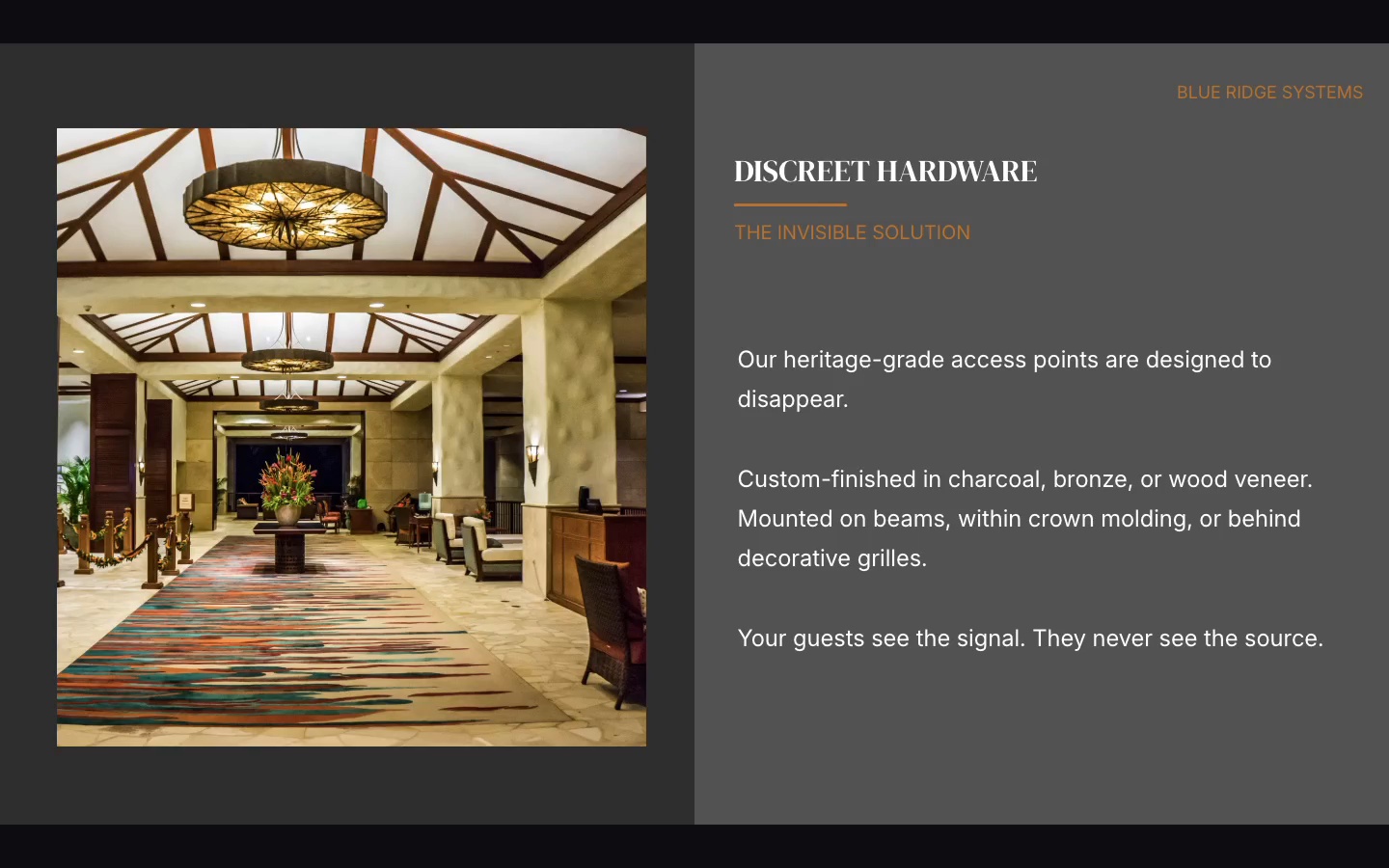 
left_click([50, 389])
 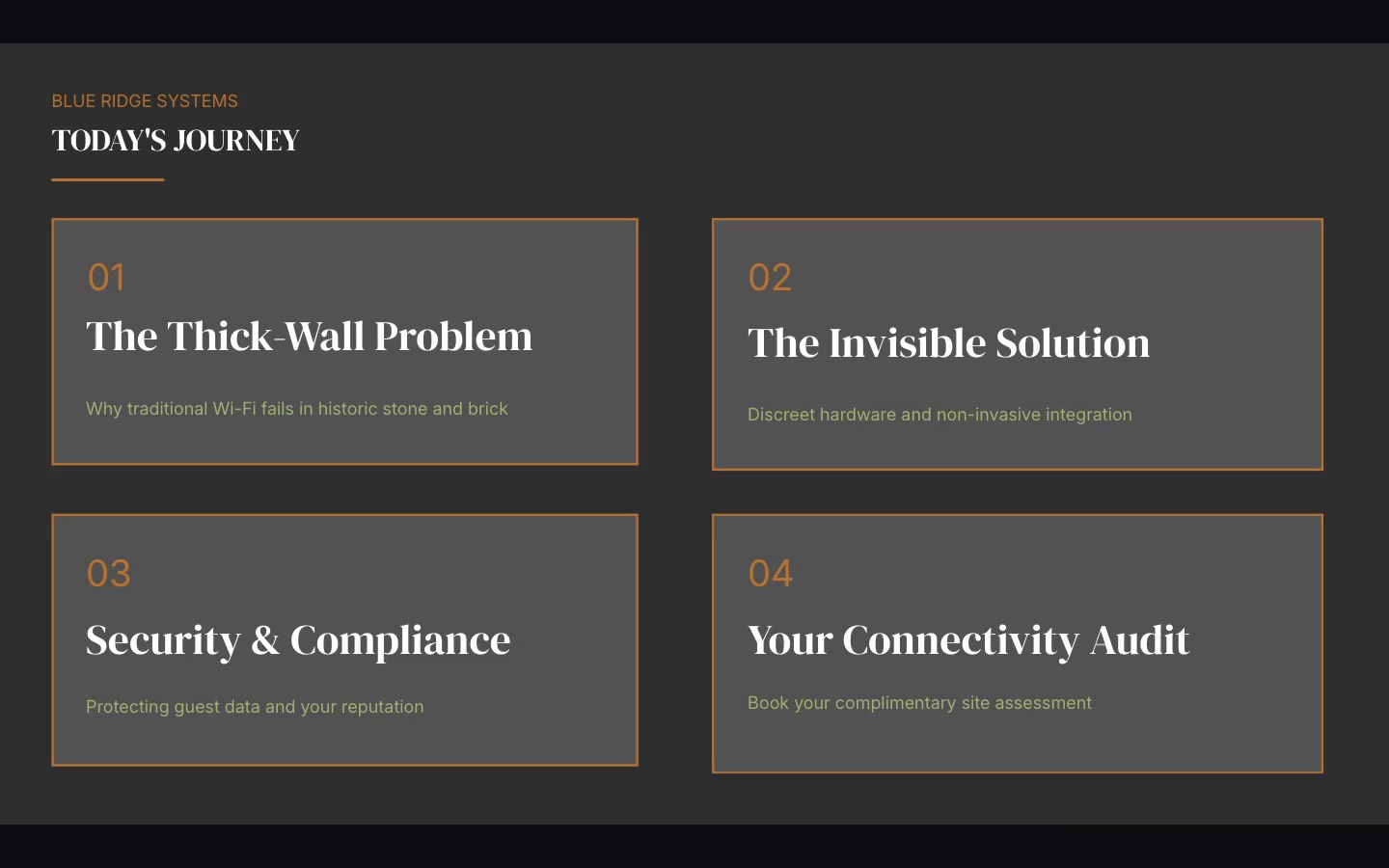 
wait(6.2)
 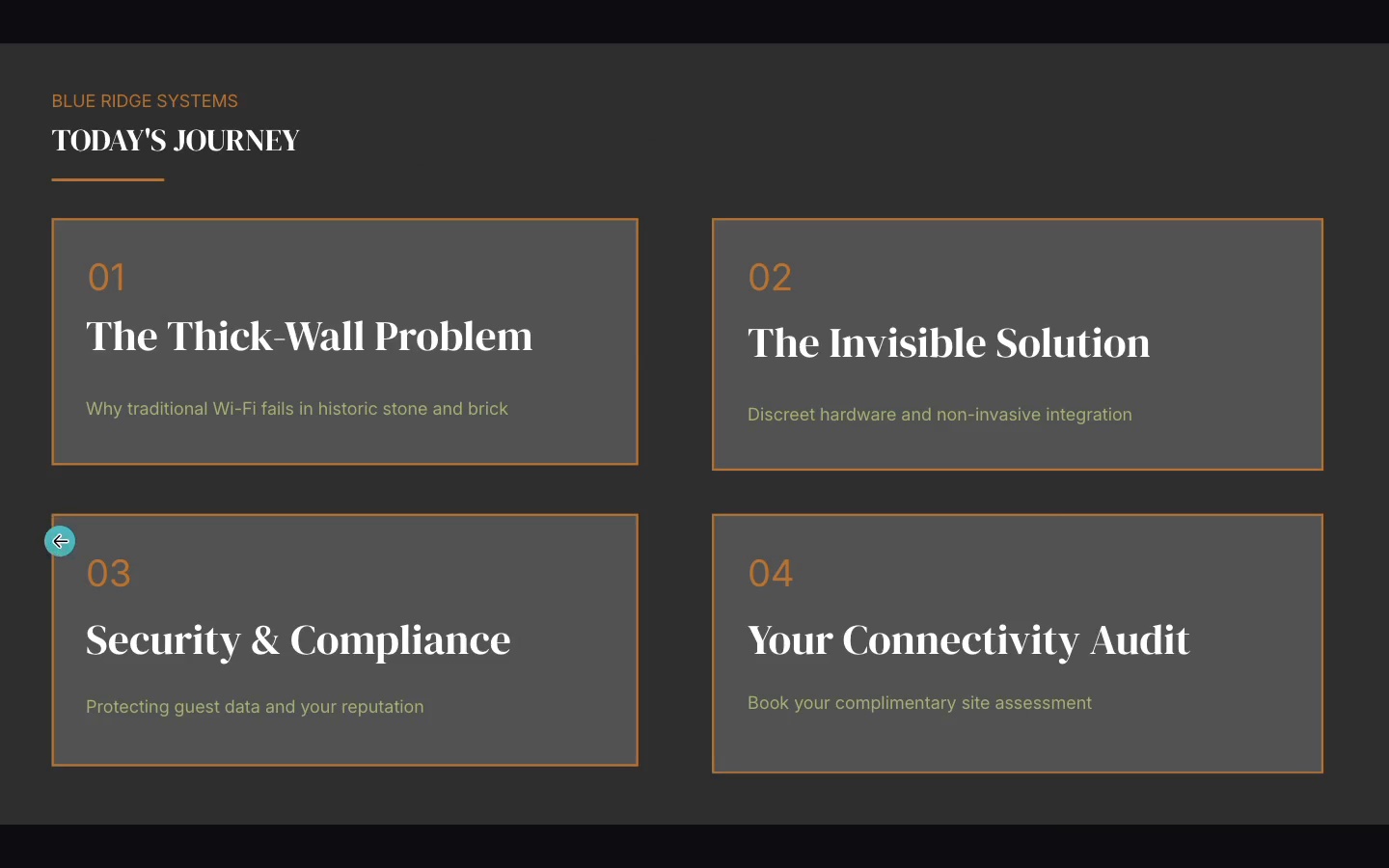 
left_click([60, 541])
 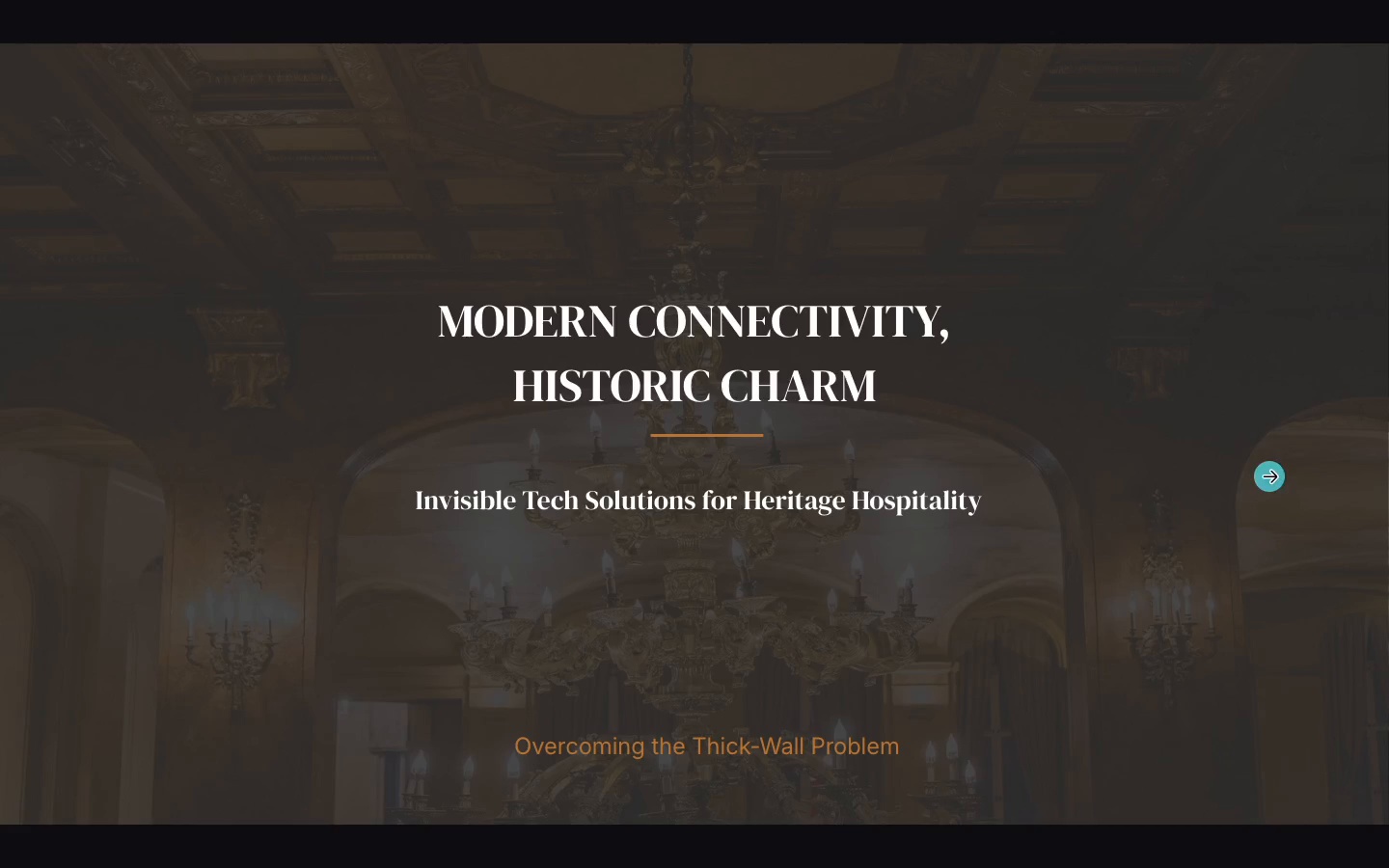 
left_click([1269, 476])
 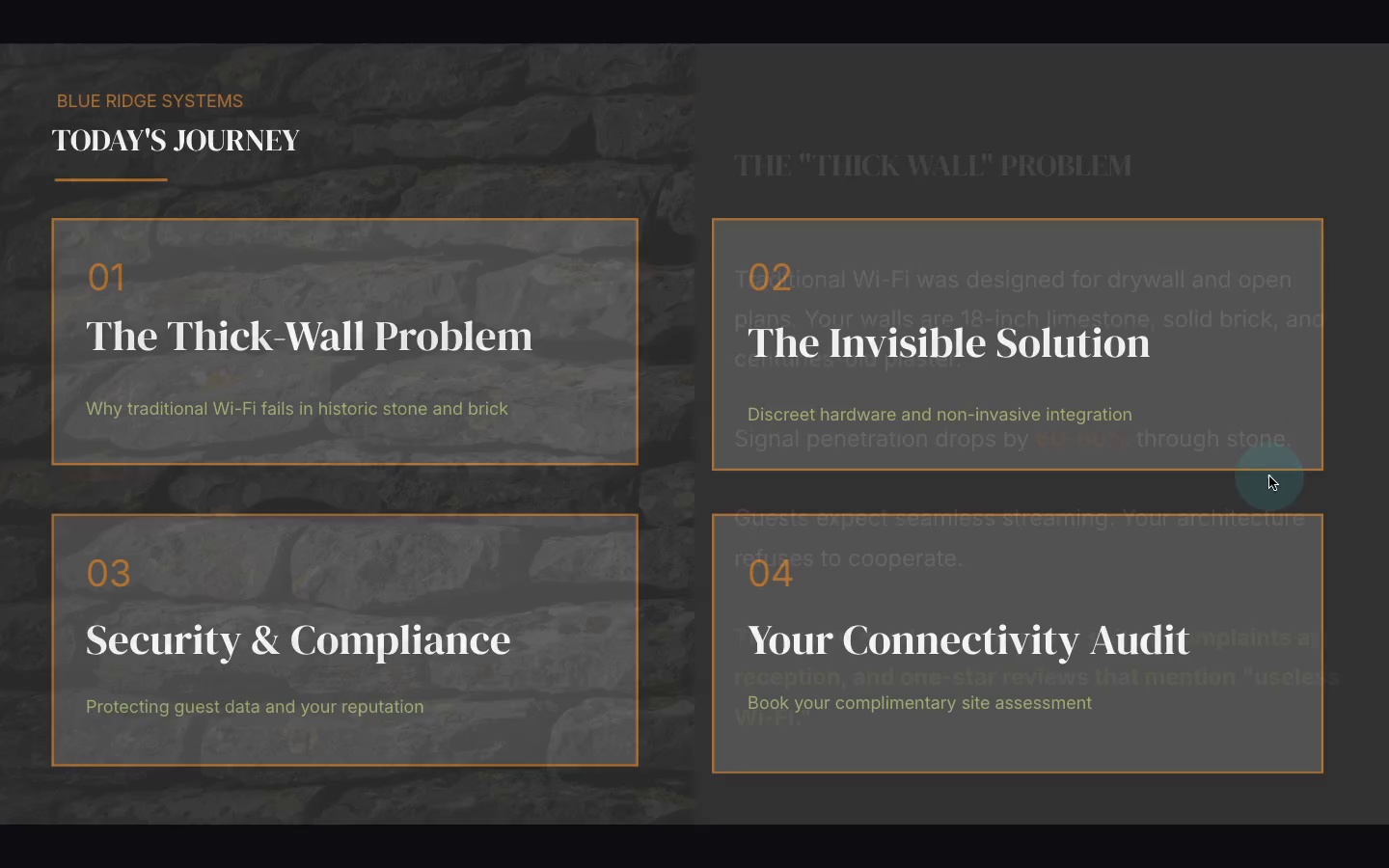 
left_click([1269, 476])
 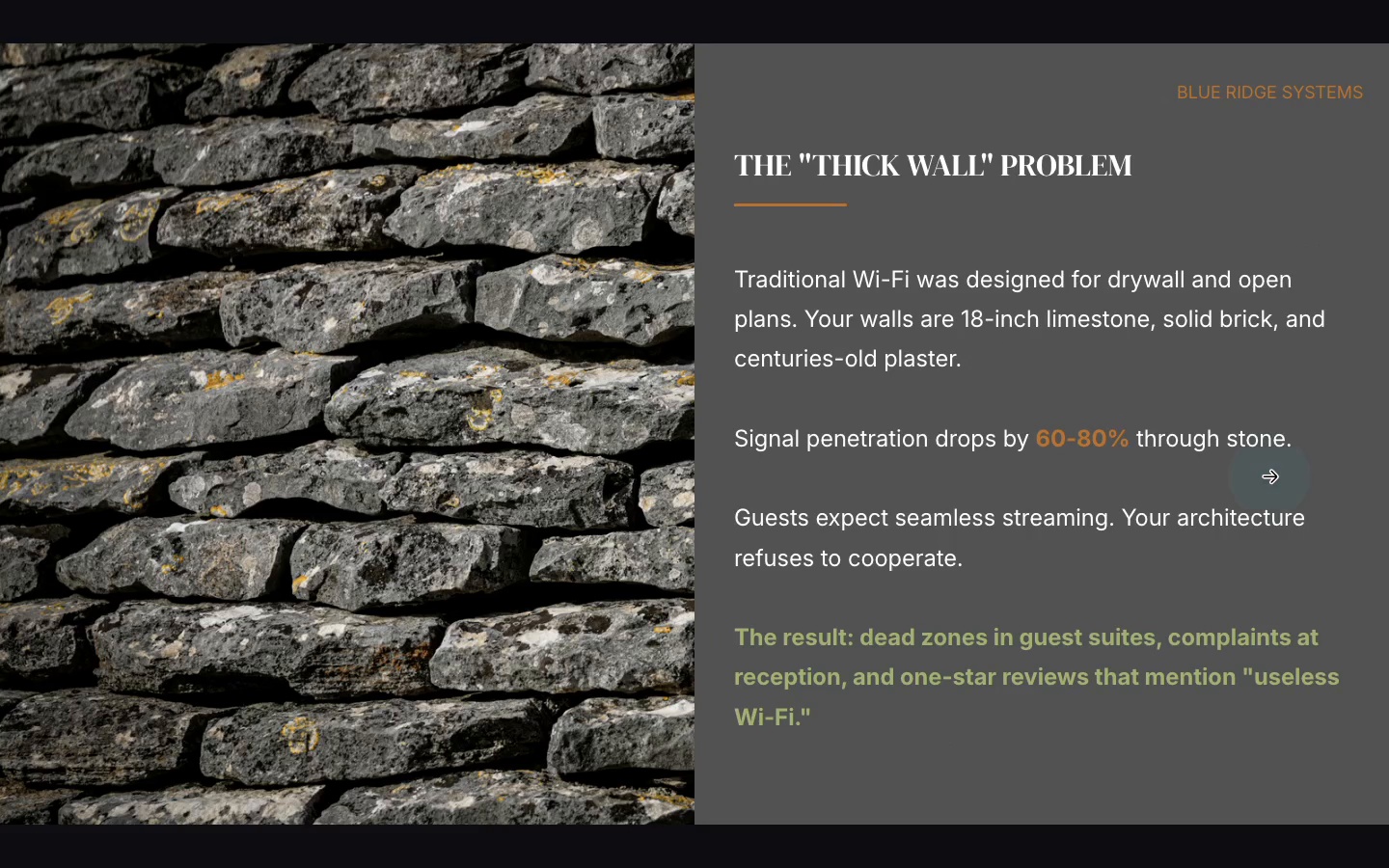 
left_click([1269, 476])
 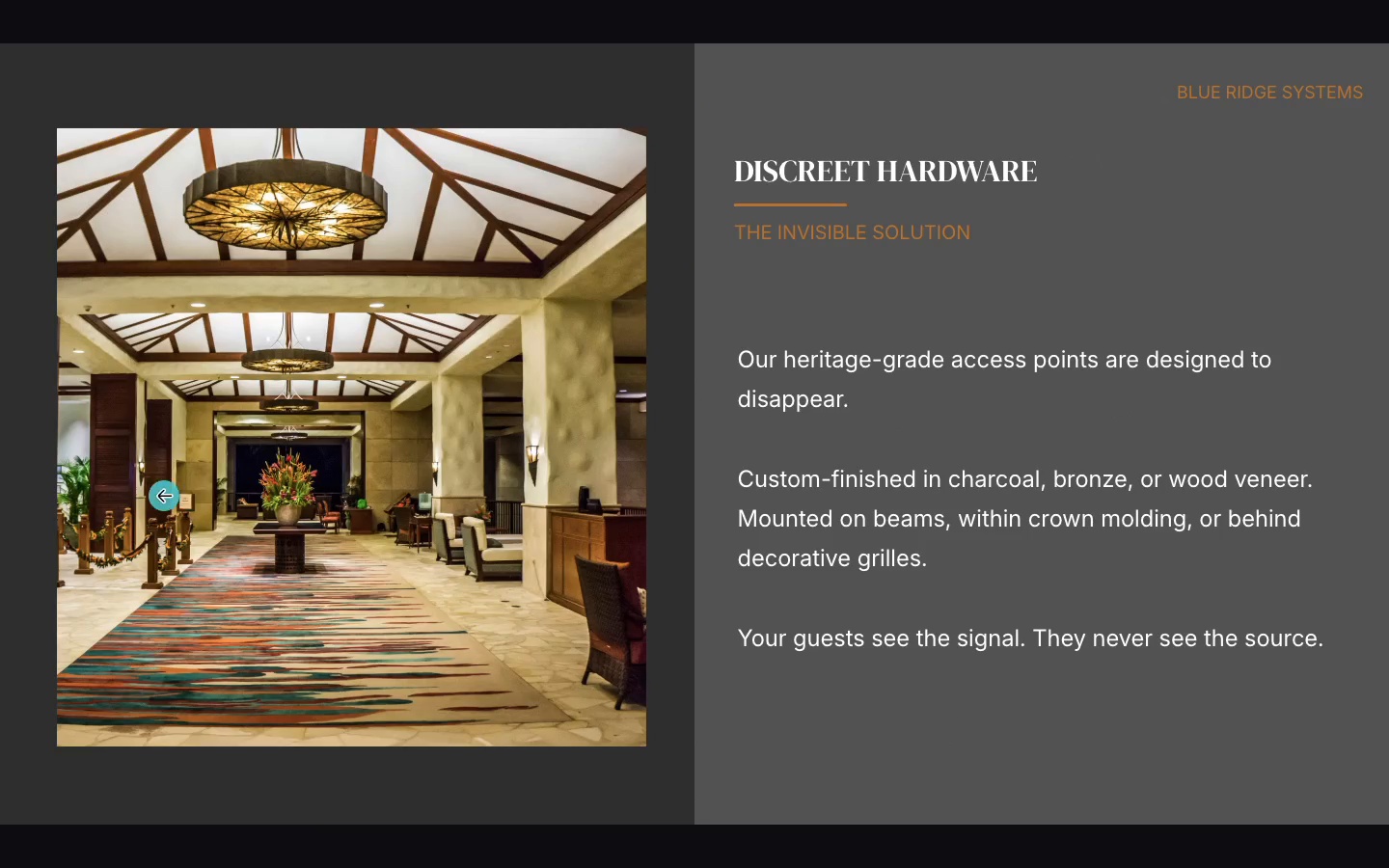 
left_click([164, 496])
 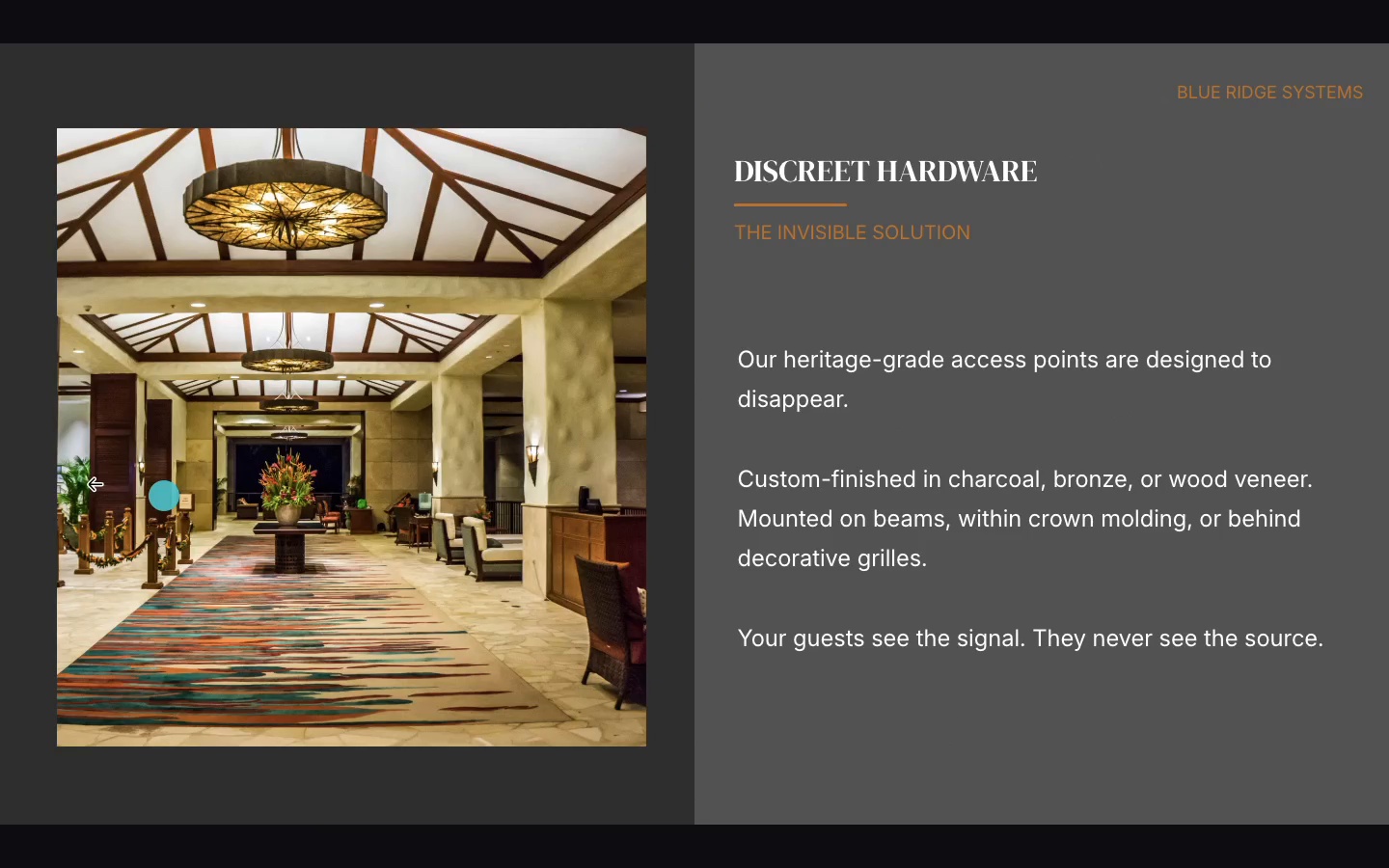 
left_click([95, 484])
 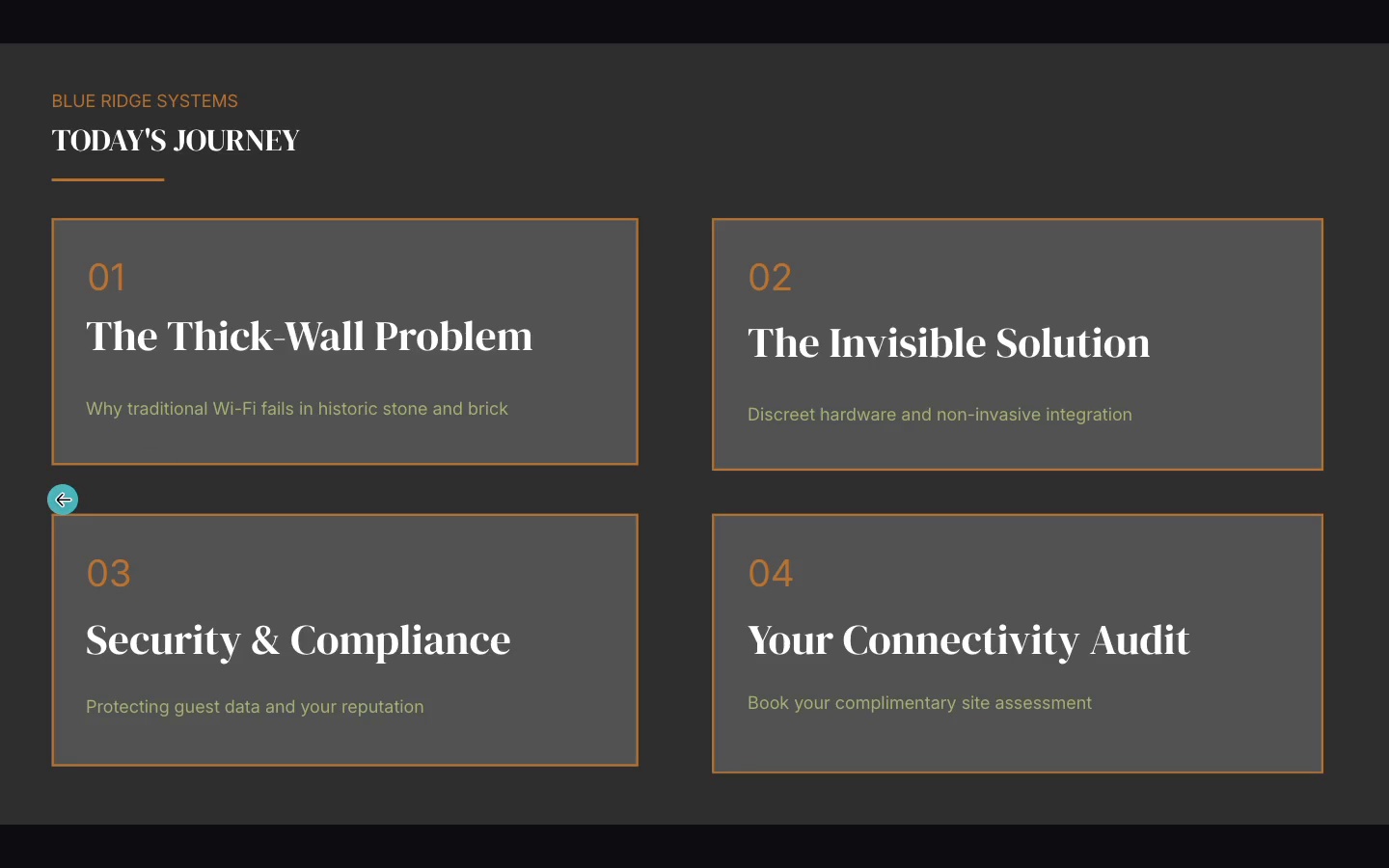 
left_click([63, 500])
 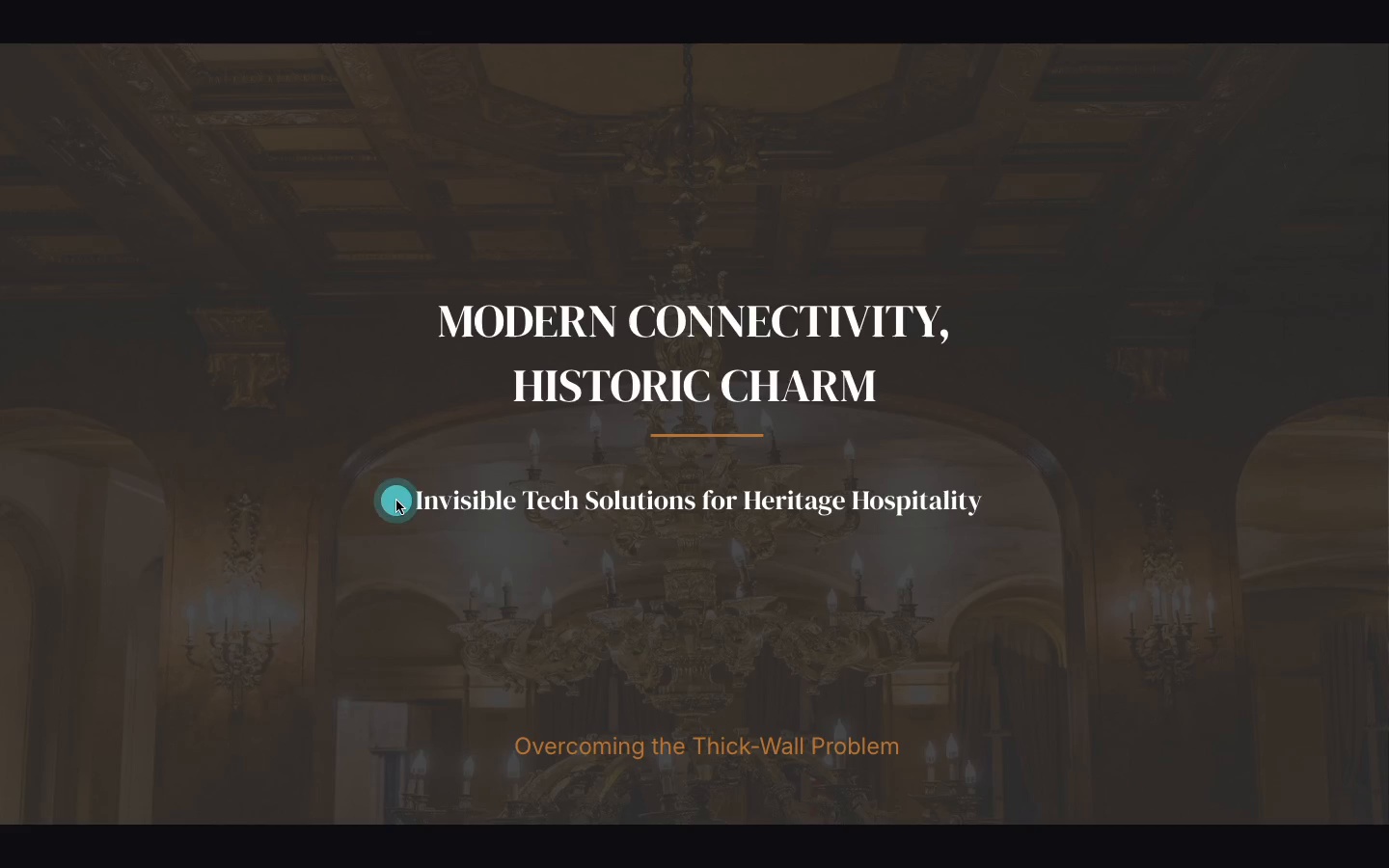 
left_click([396, 501])
 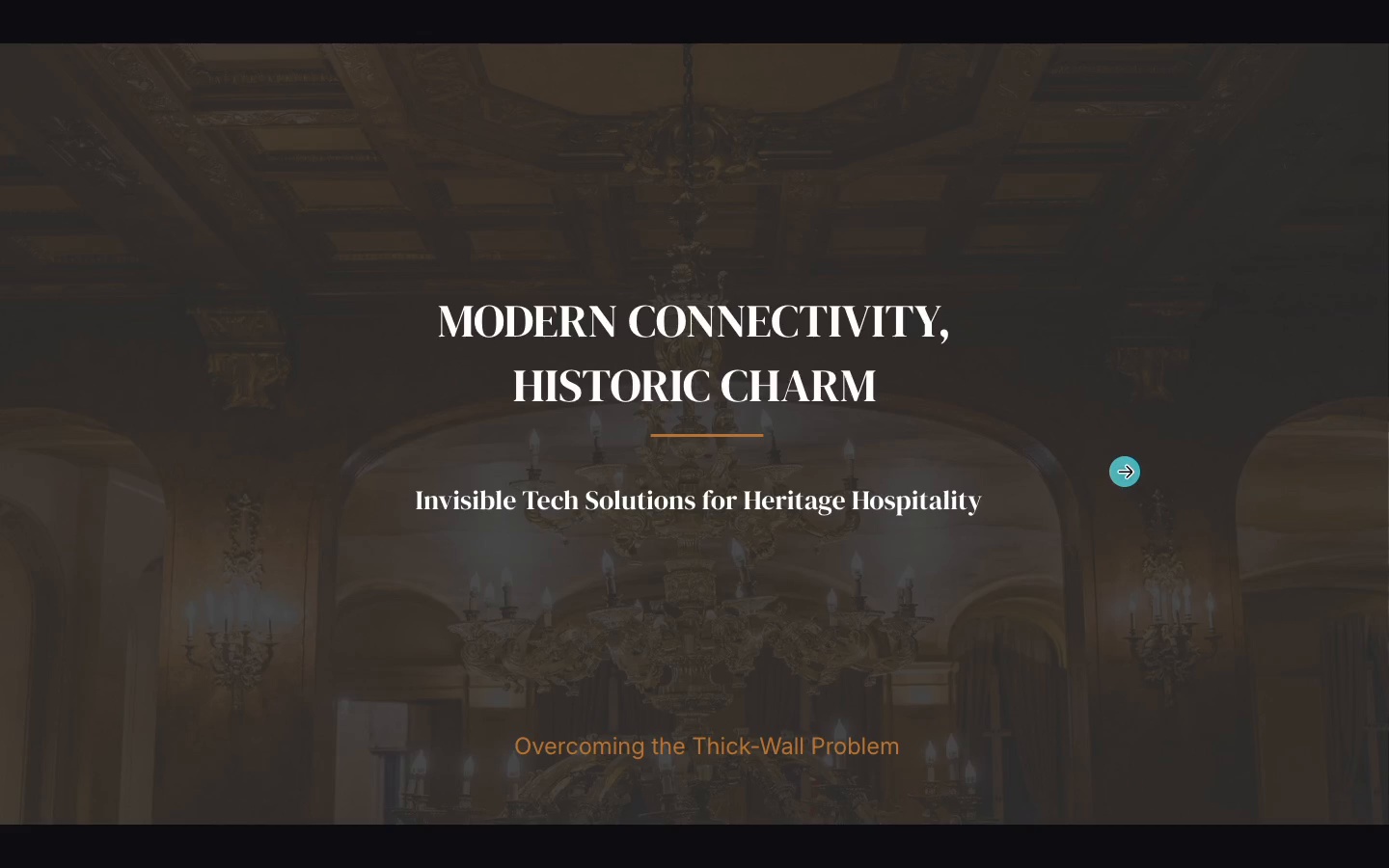 
left_click([1125, 472])
 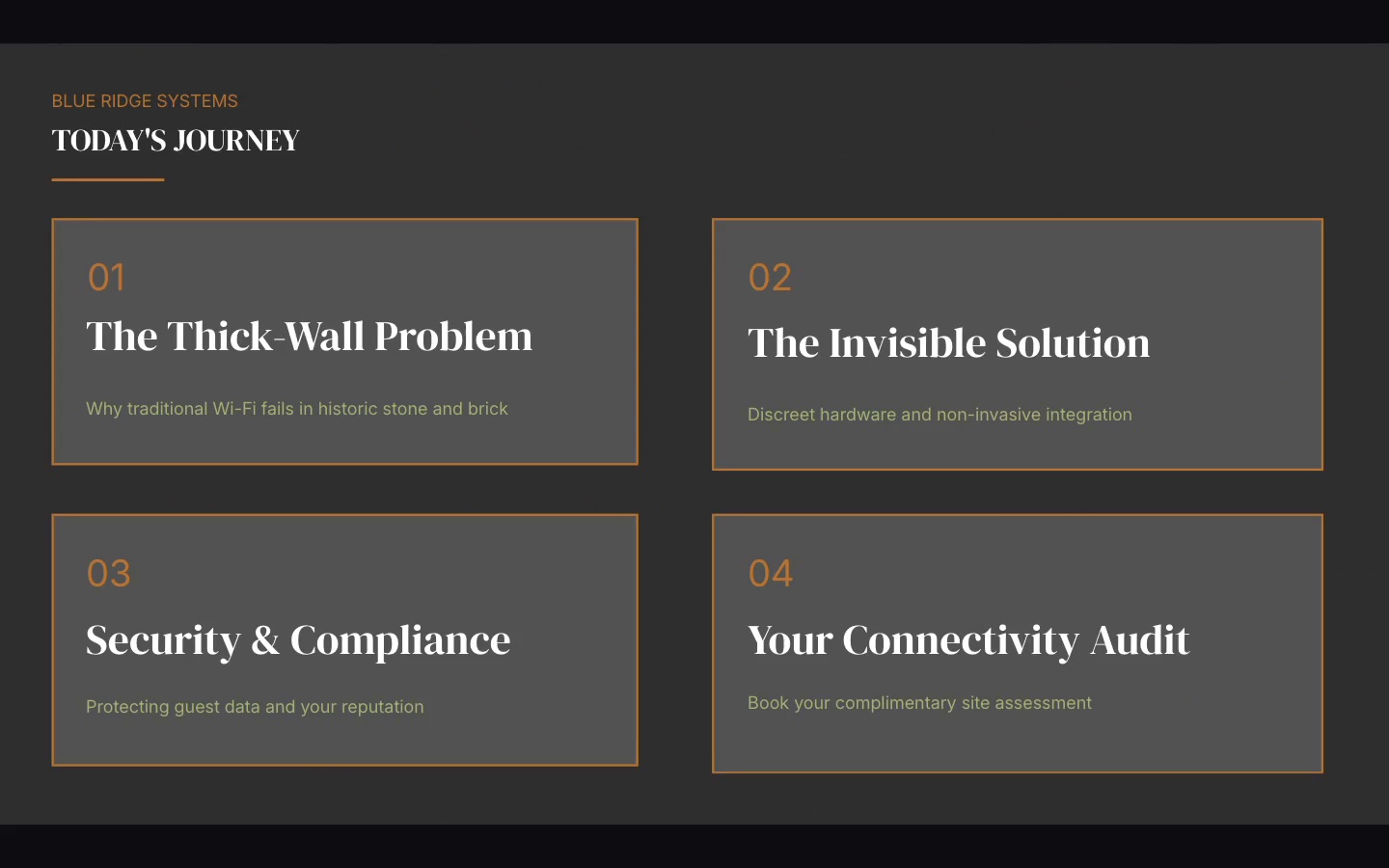 
left_click([1125, 472])
 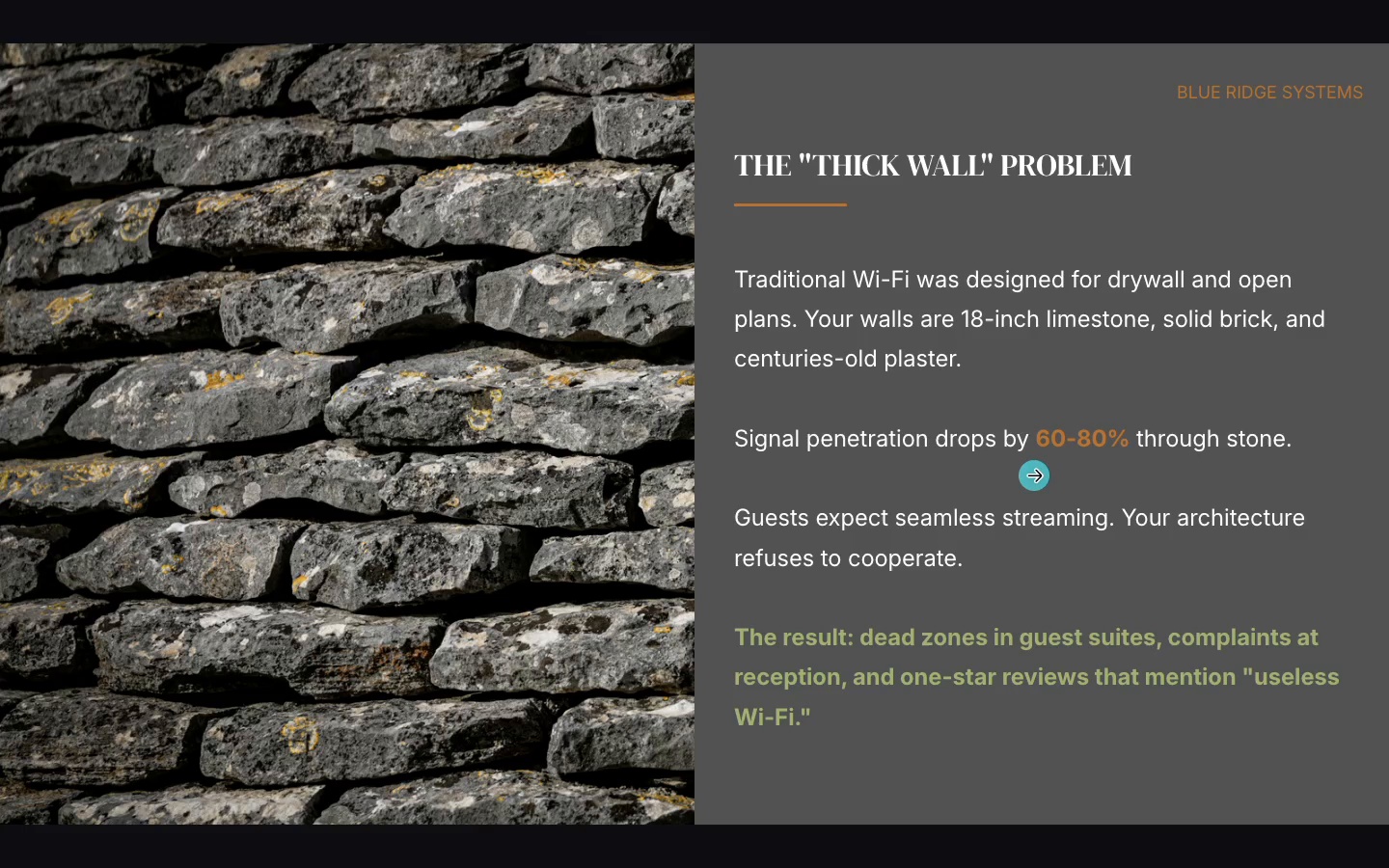 
wait(9.03)
 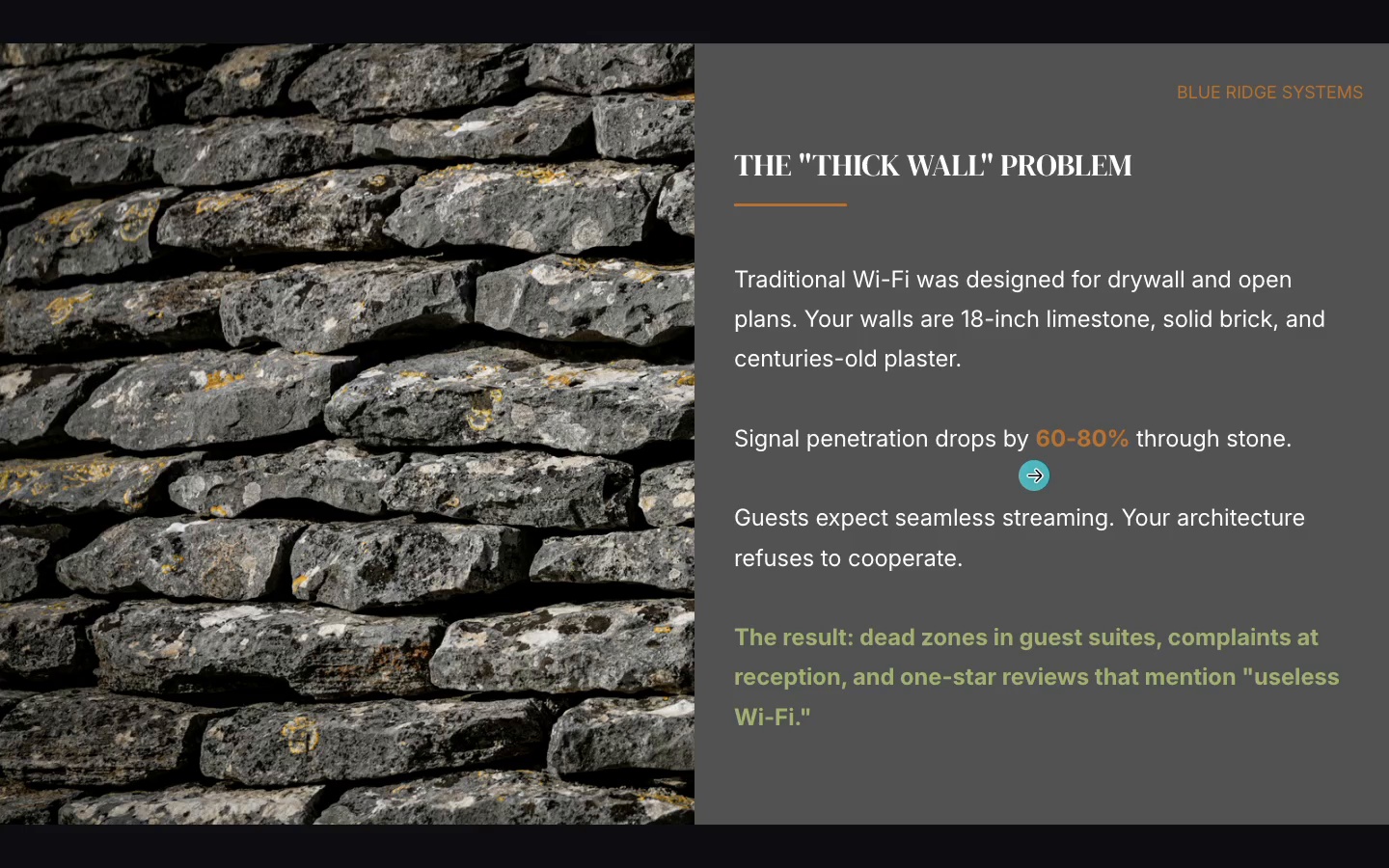 
left_click([970, 542])
 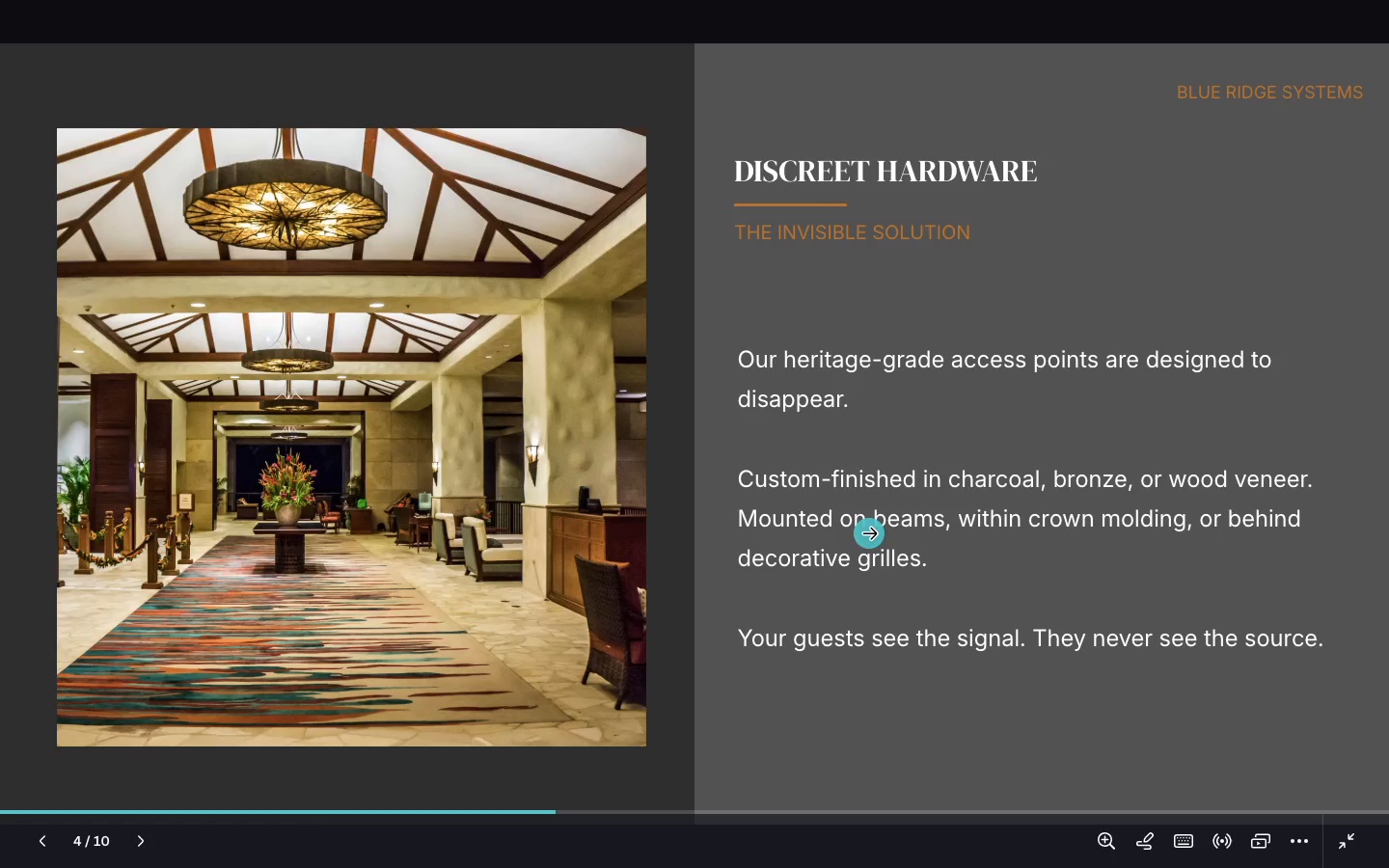 
wait(5.23)
 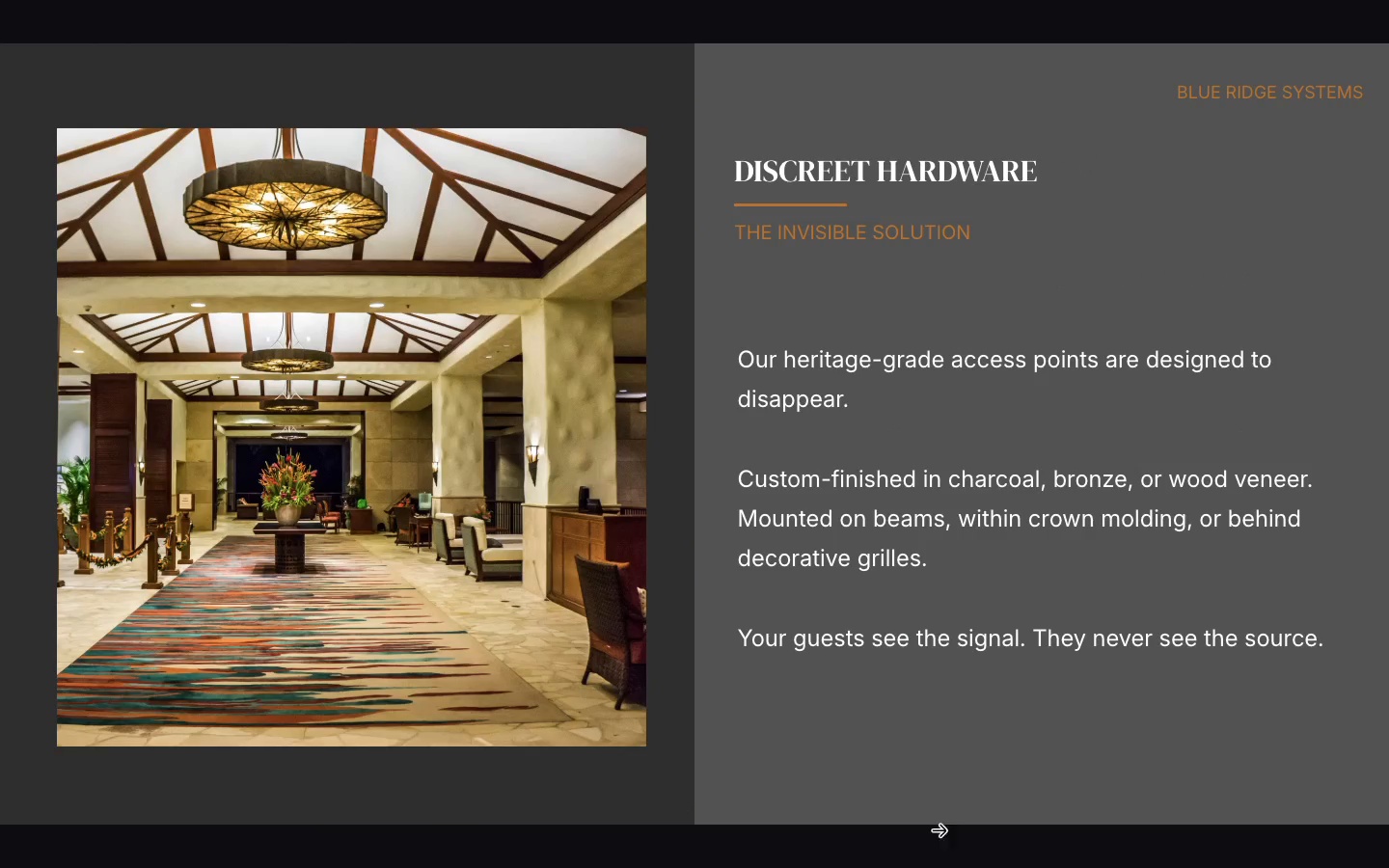 
key(Escape)